 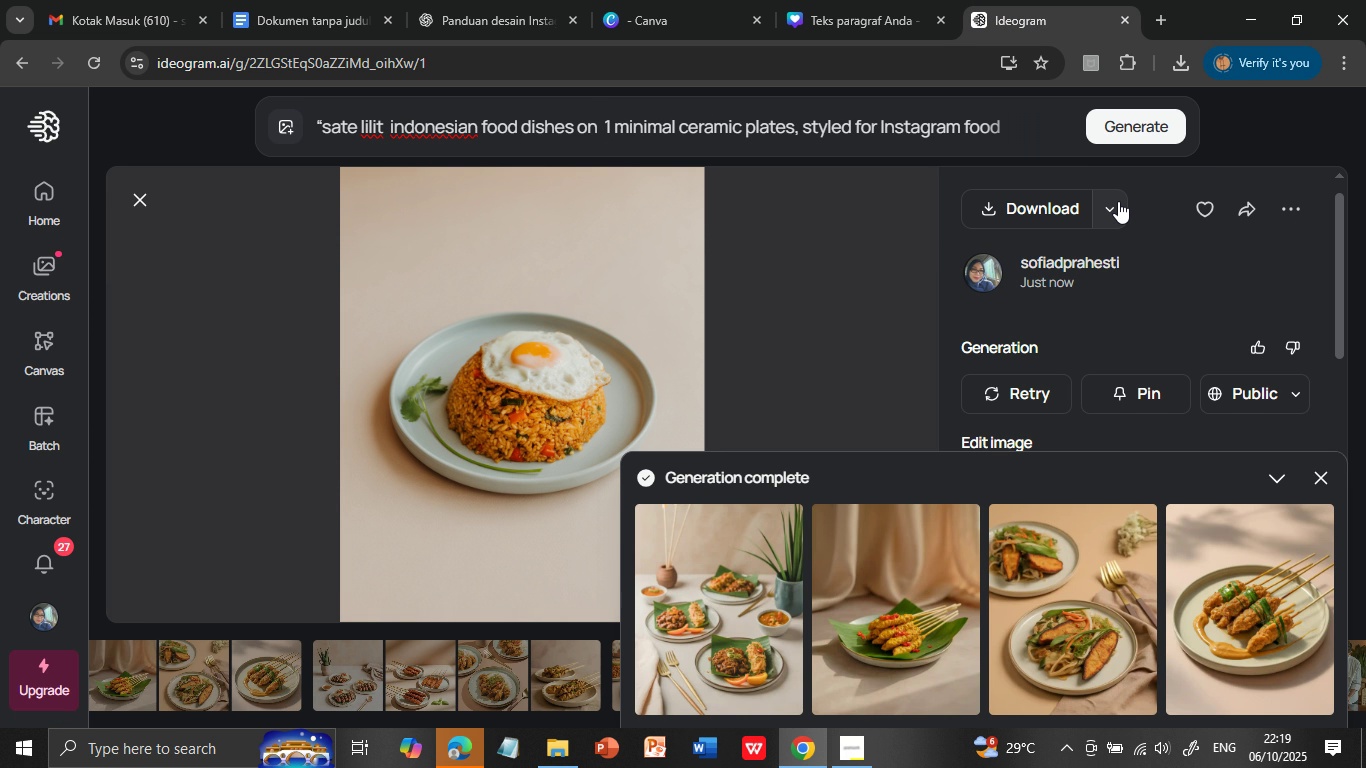 
left_click([1263, 632])
 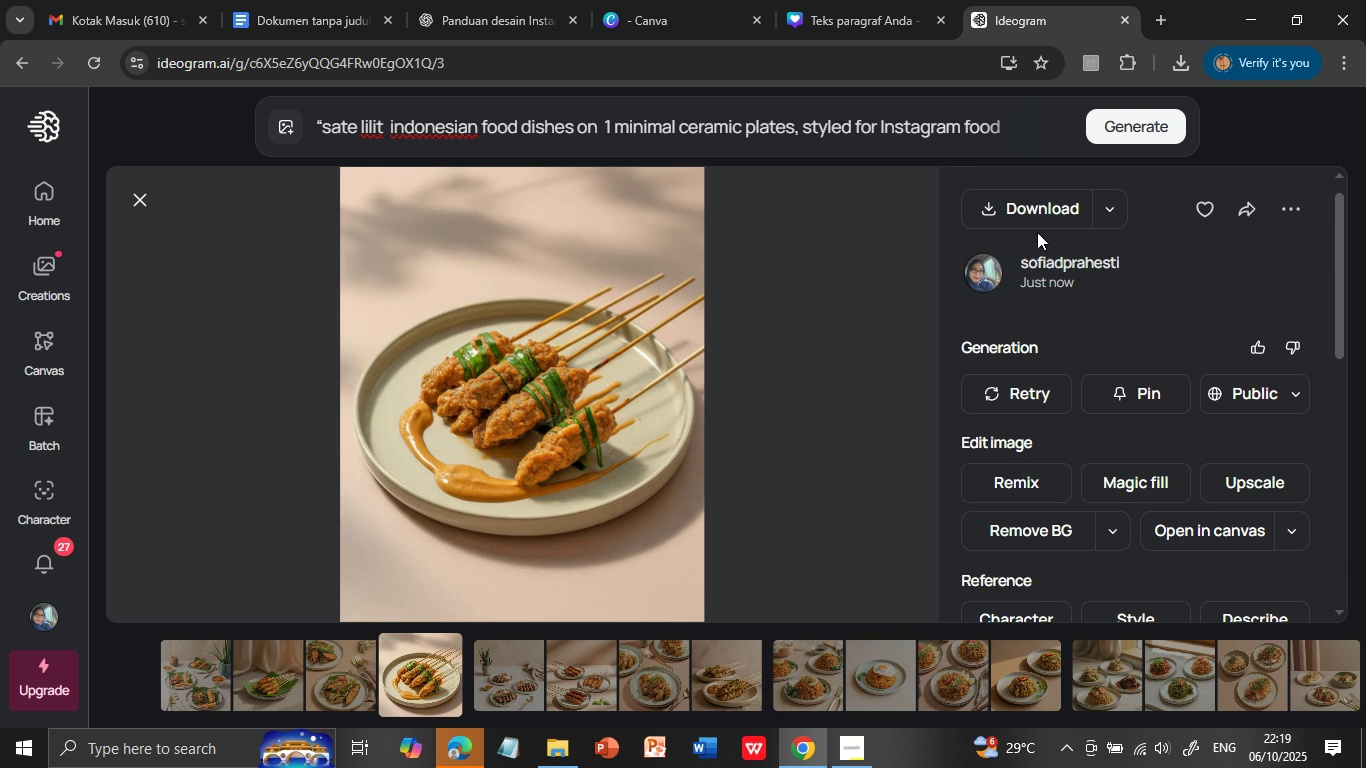 
left_click([1034, 210])
 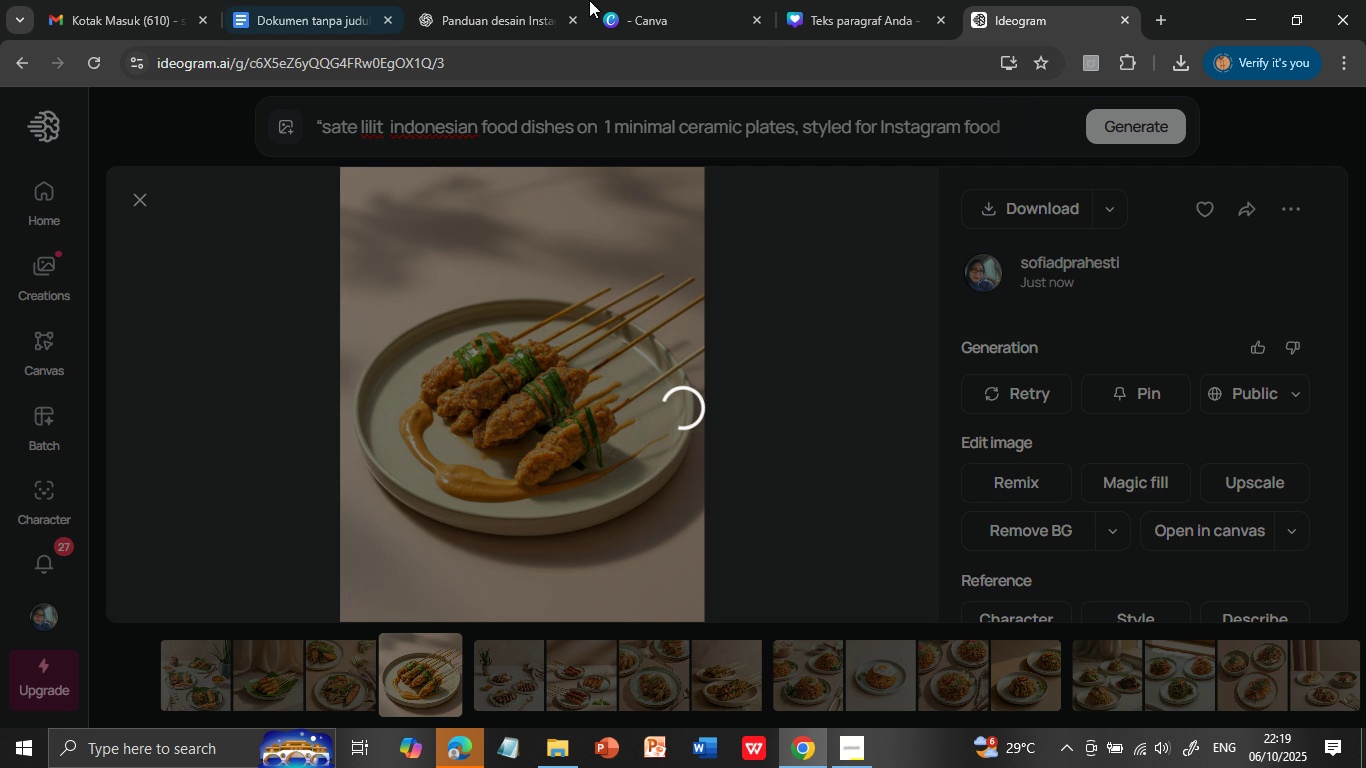 
mouse_move([661, 17])
 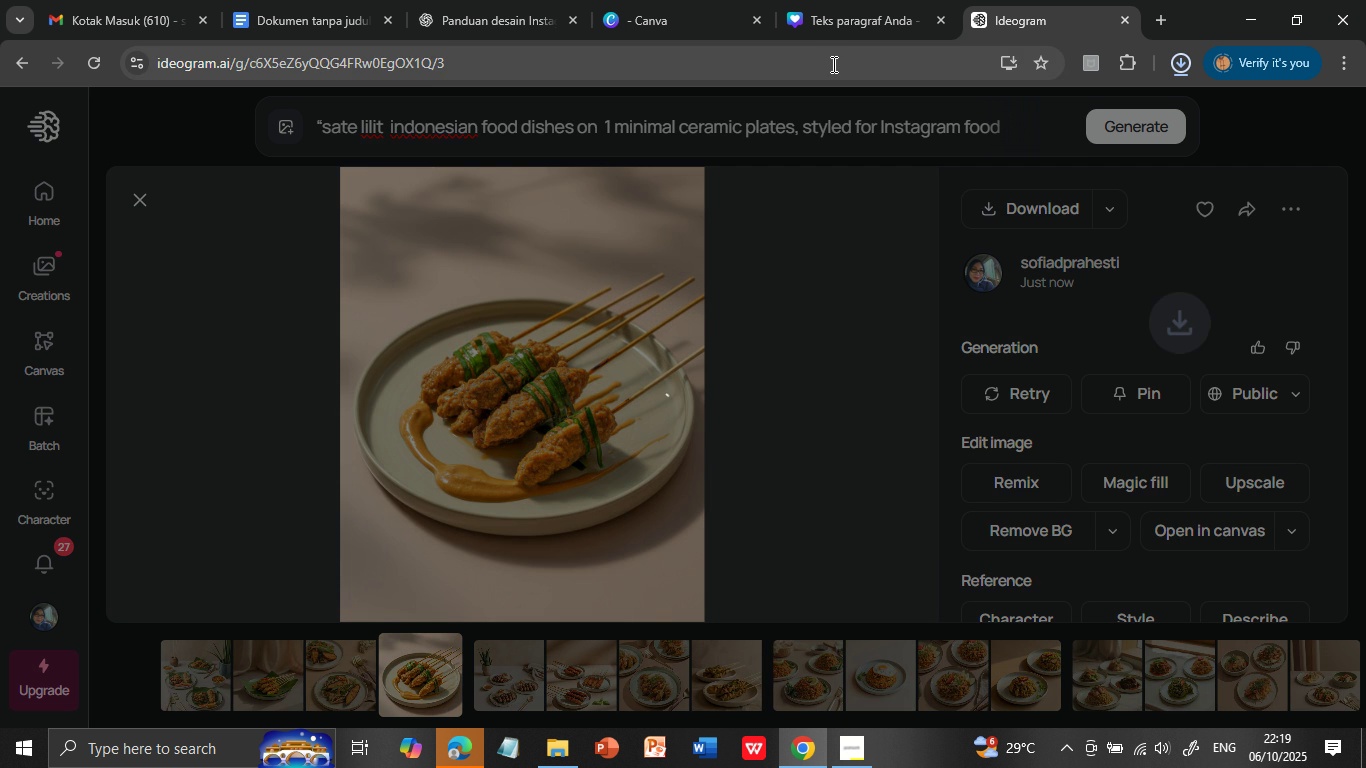 
left_click([837, 20])
 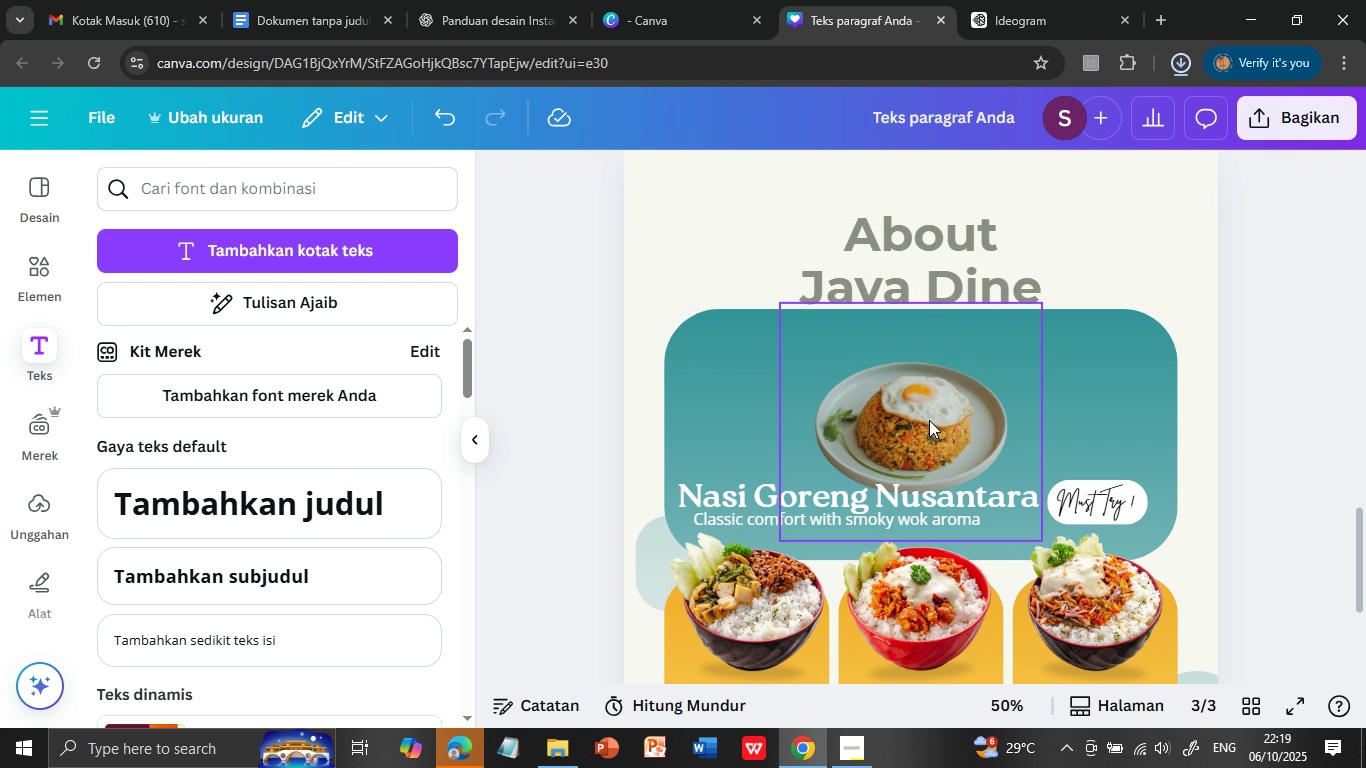 
scroll: coordinate [930, 376], scroll_direction: down, amount: 1.0
 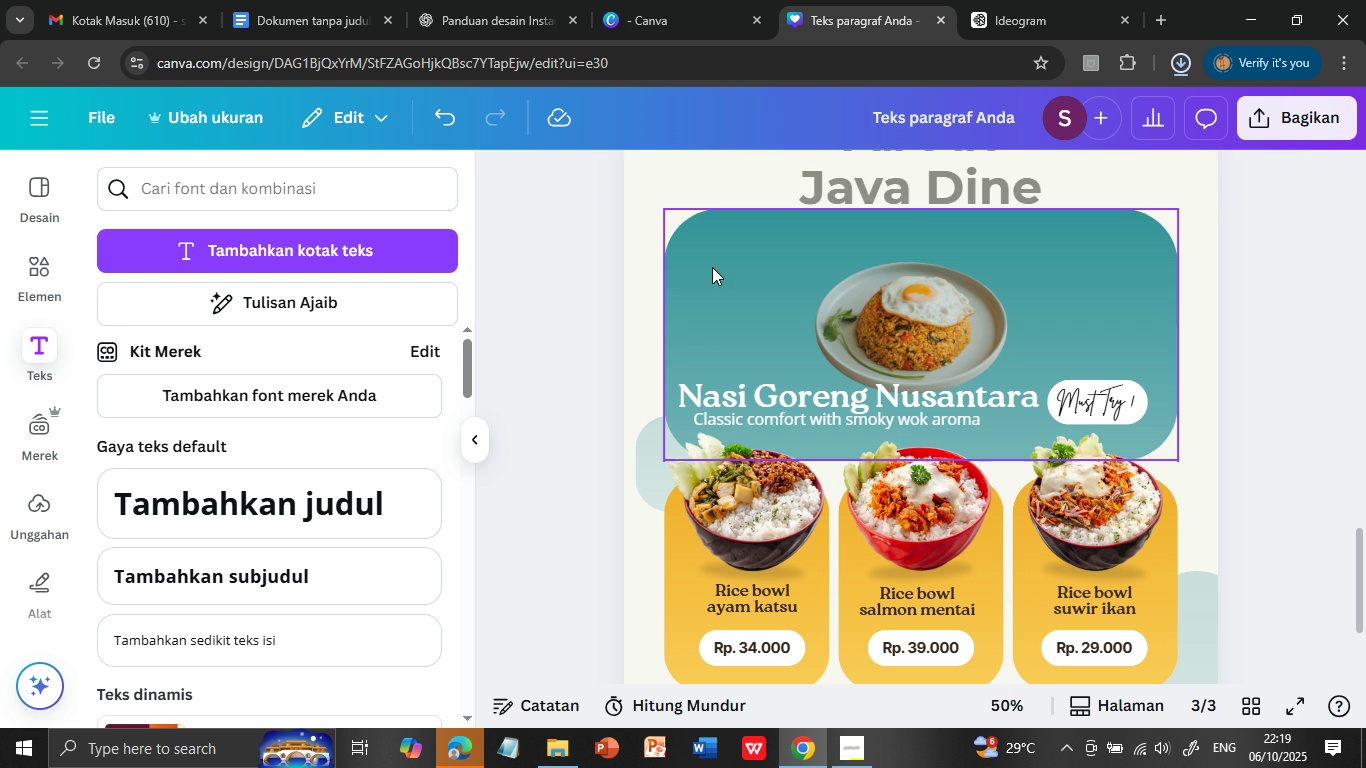 
left_click([712, 267])
 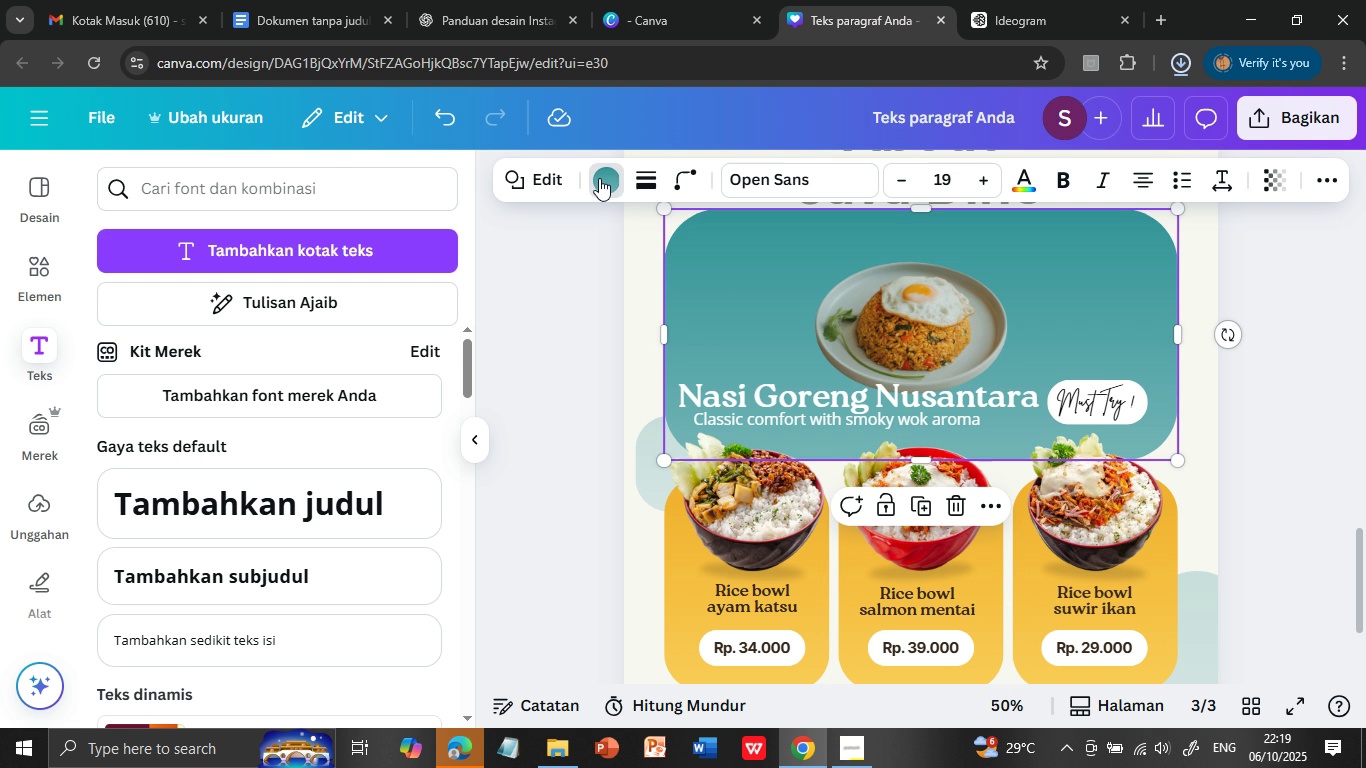 
left_click([599, 178])
 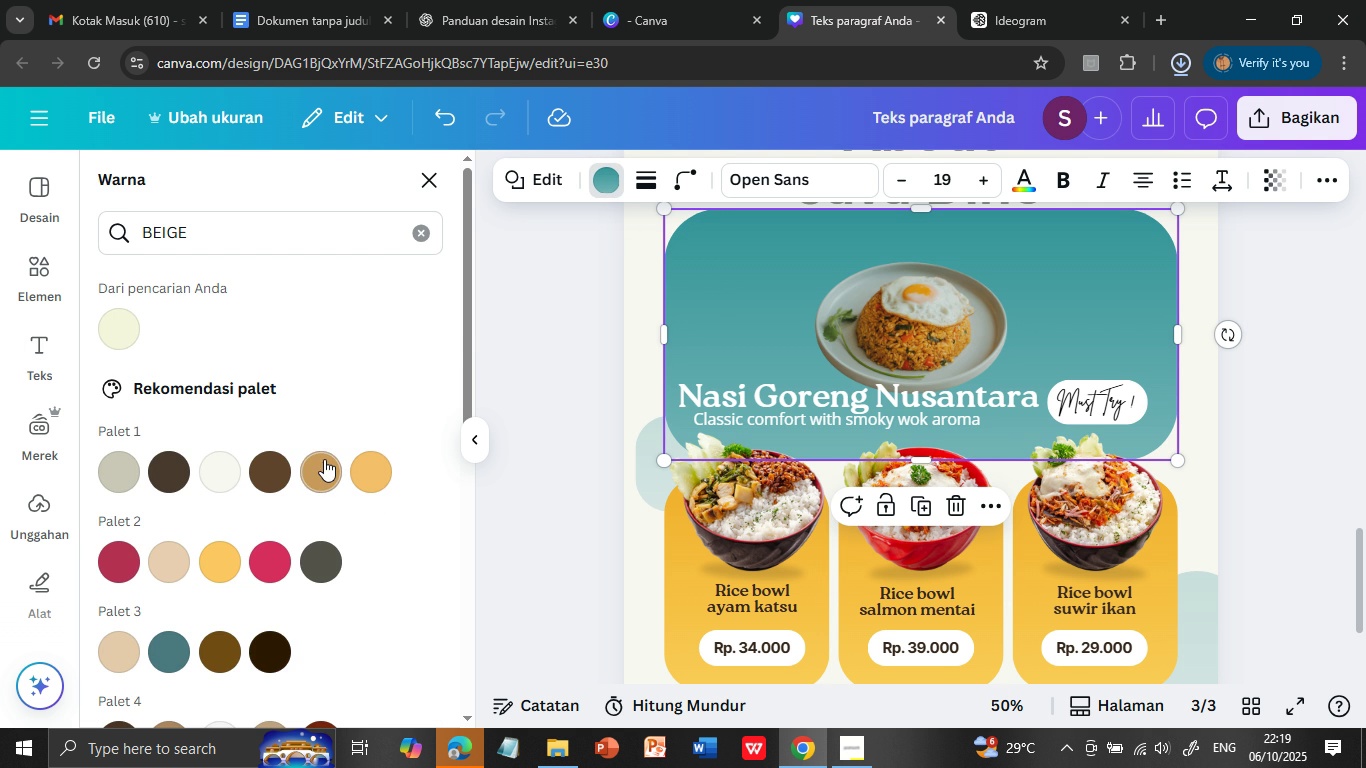 
left_click([324, 459])
 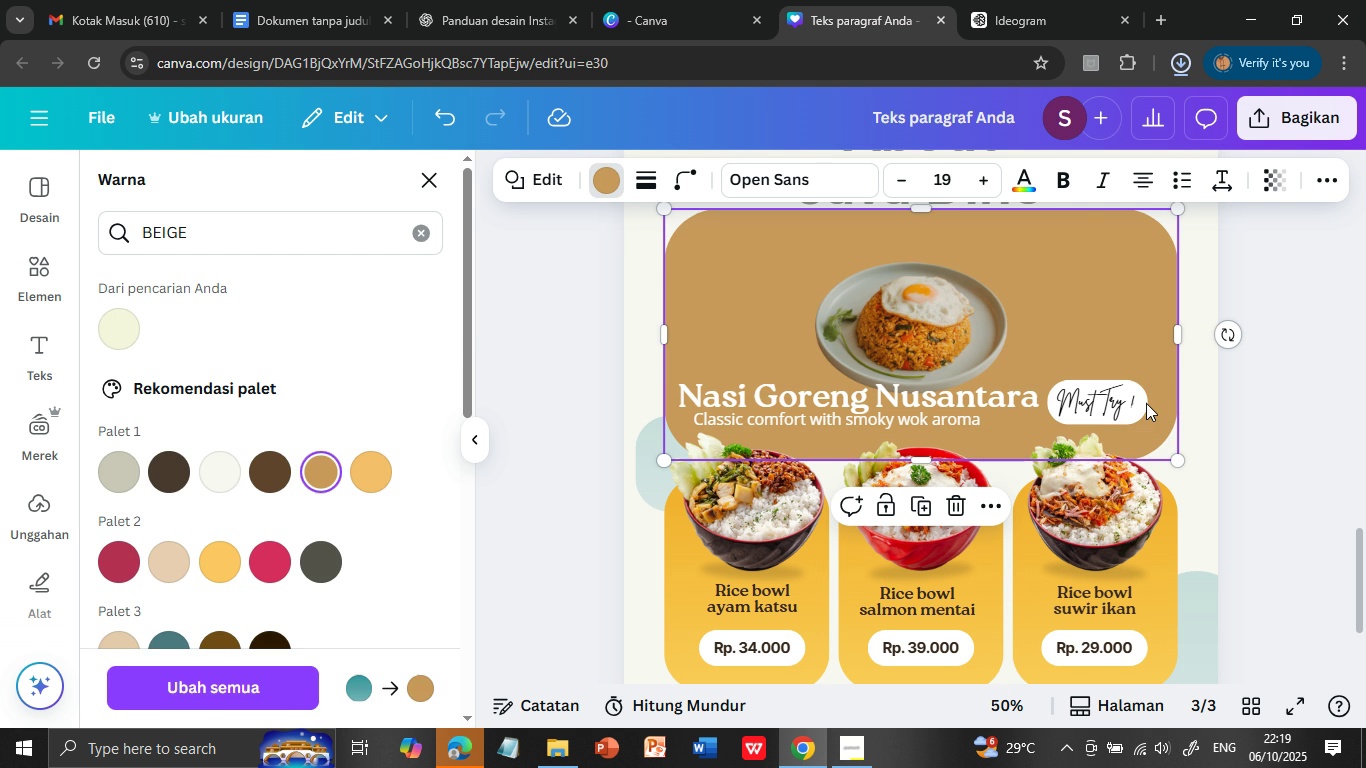 
left_click([1311, 511])
 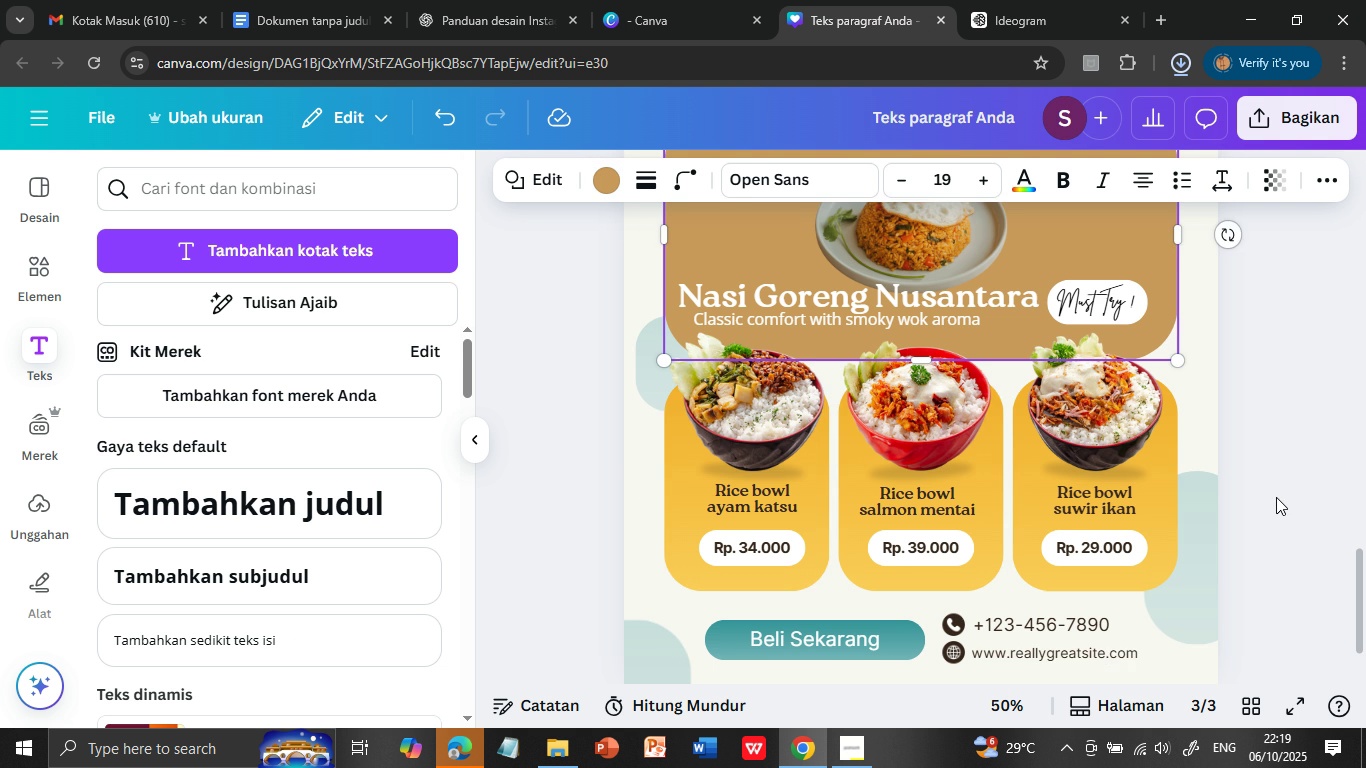 
scroll: coordinate [1276, 497], scroll_direction: down, amount: 2.0
 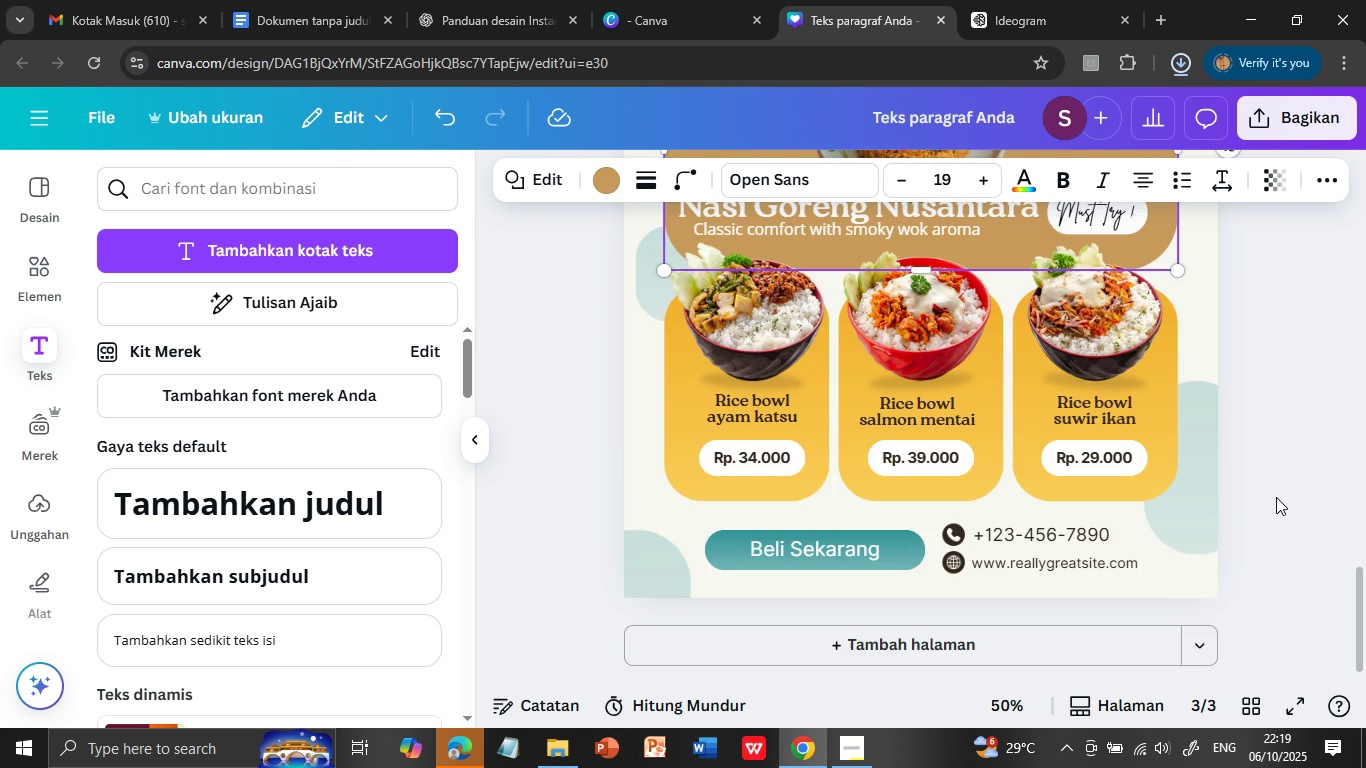 
scroll: coordinate [1276, 497], scroll_direction: up, amount: 1.0
 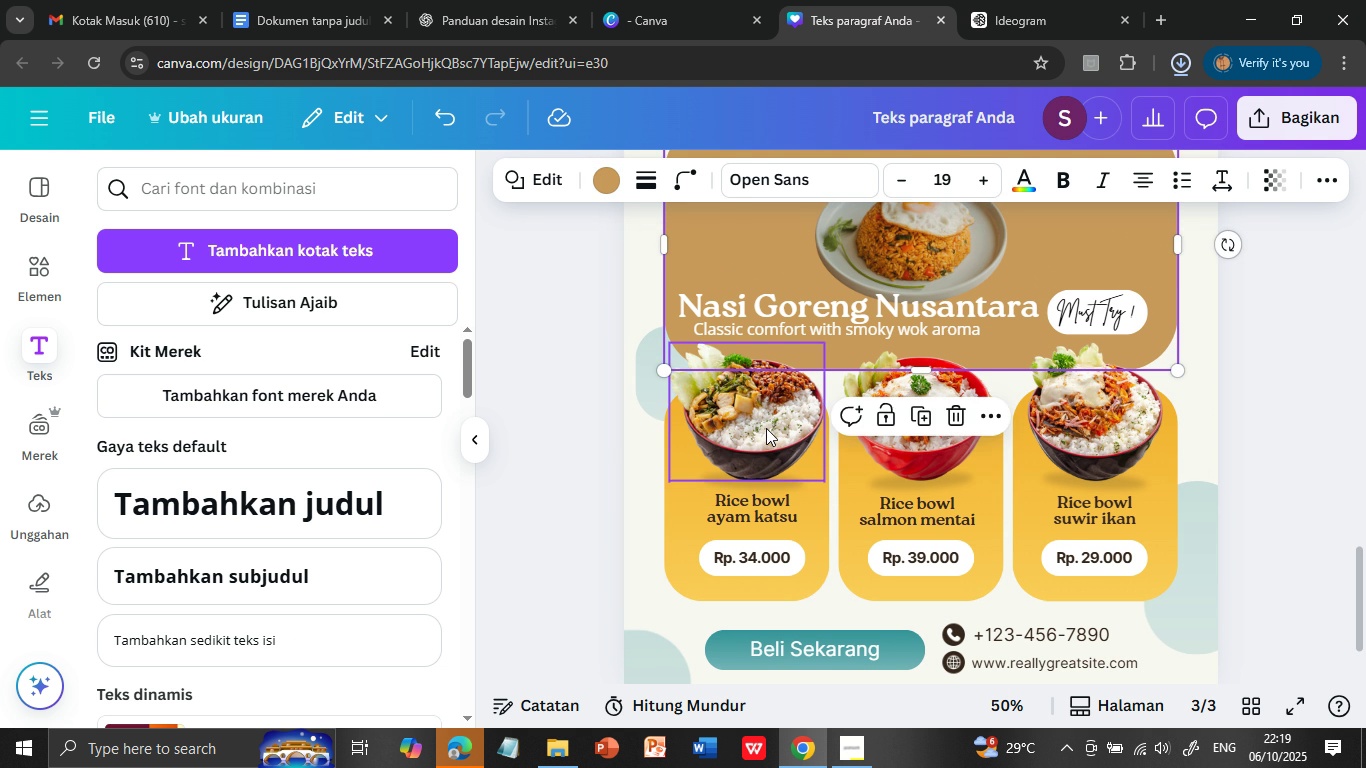 
left_click([766, 428])
 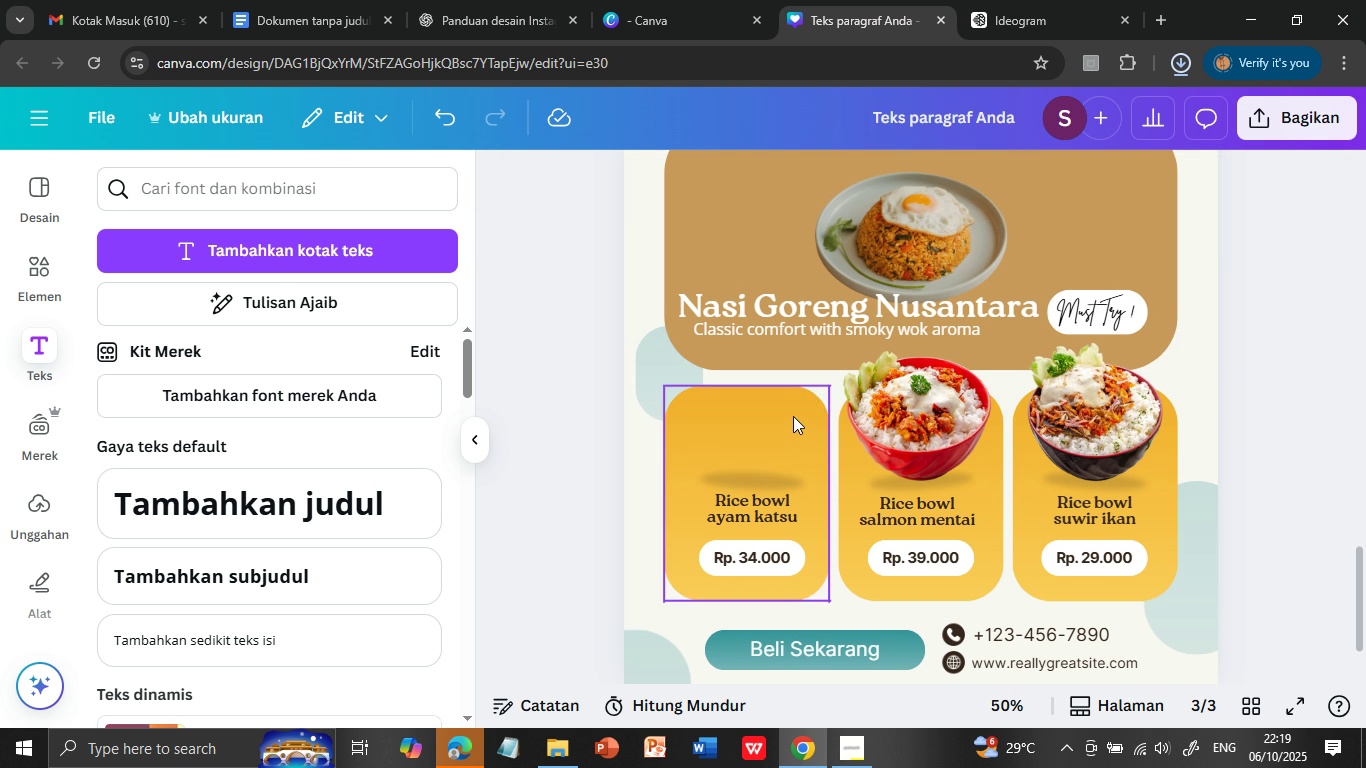 
key(Delete)
 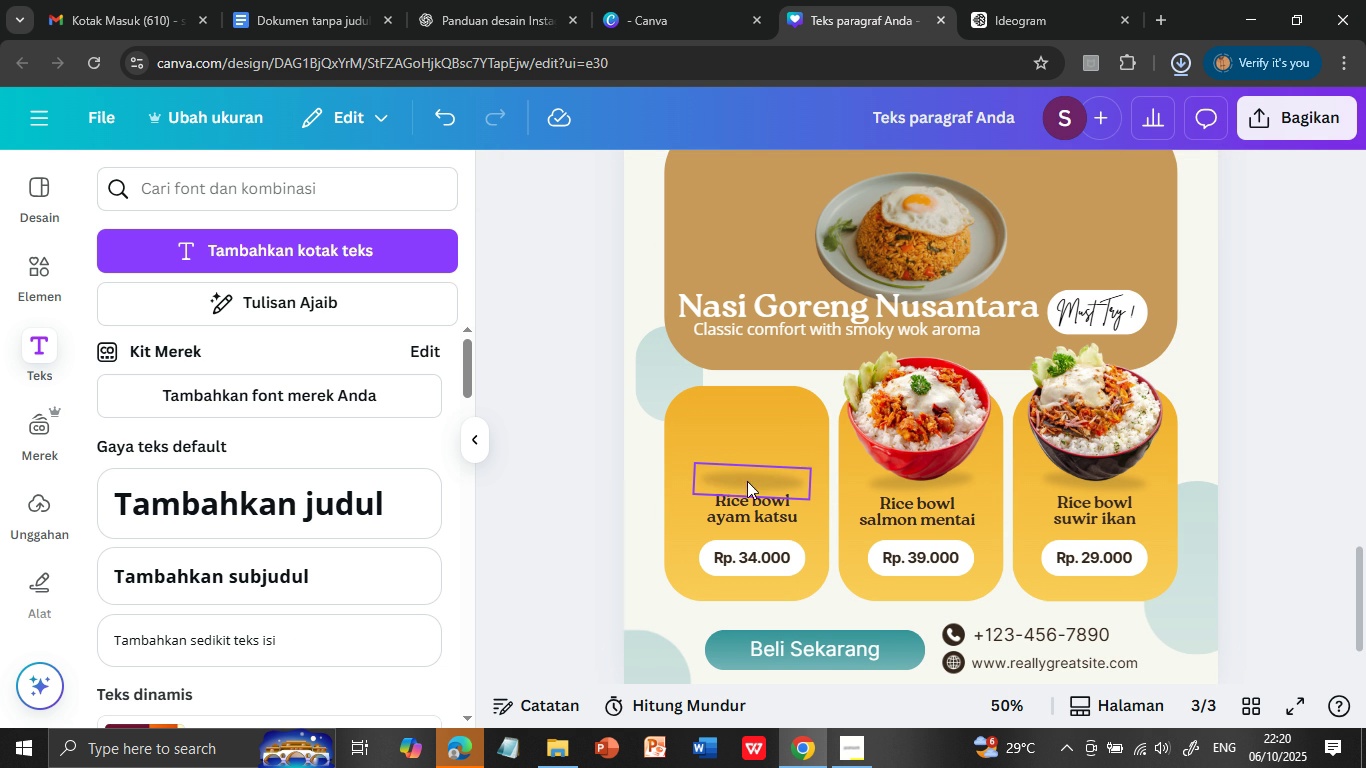 
mouse_move([709, 486])
 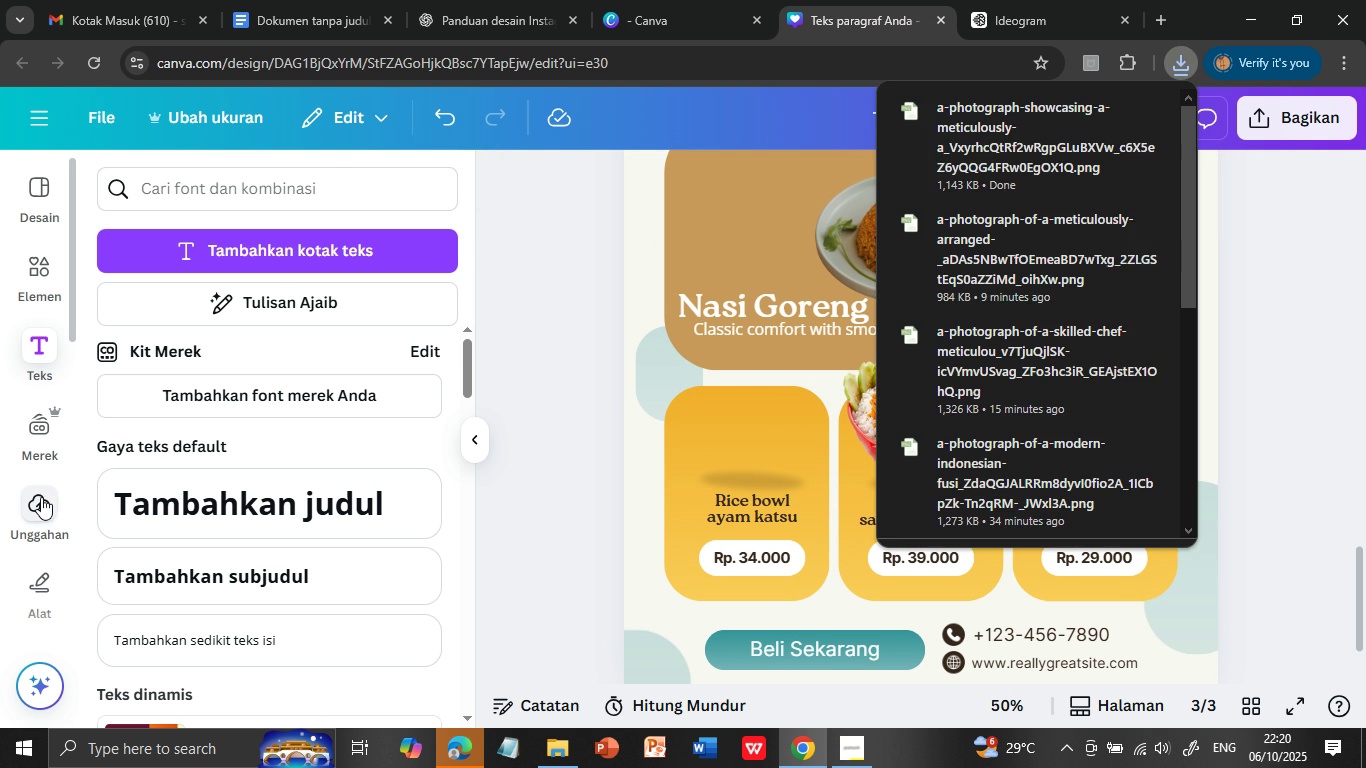 
left_click([41, 497])
 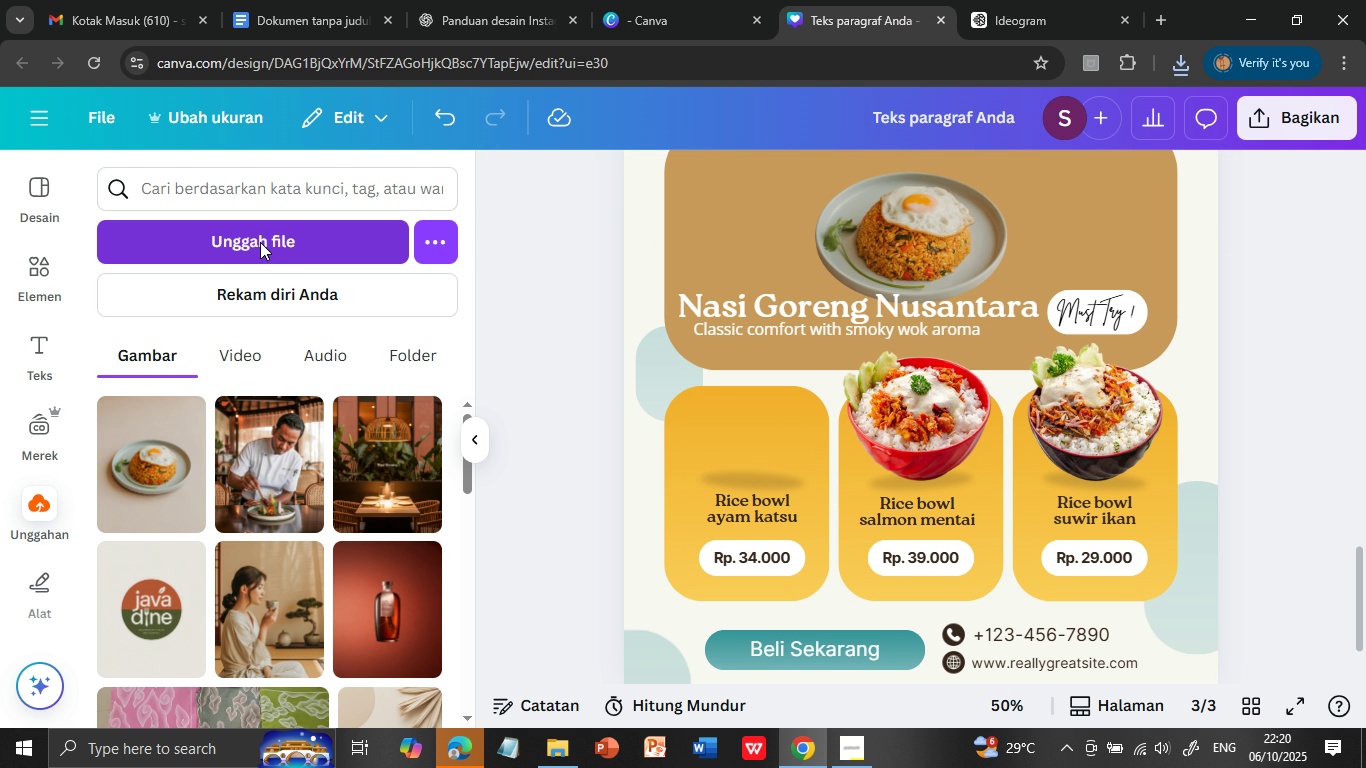 
left_click([257, 241])
 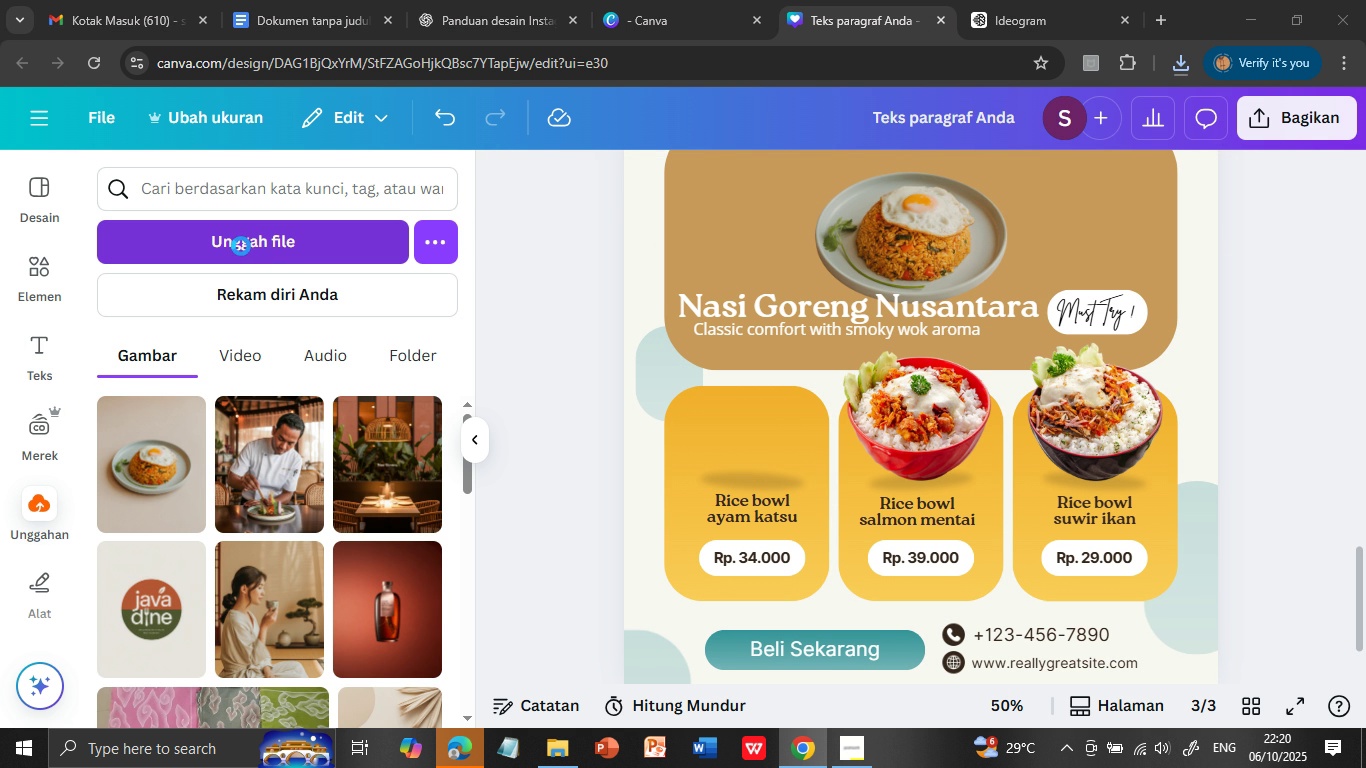 
wait(11.32)
 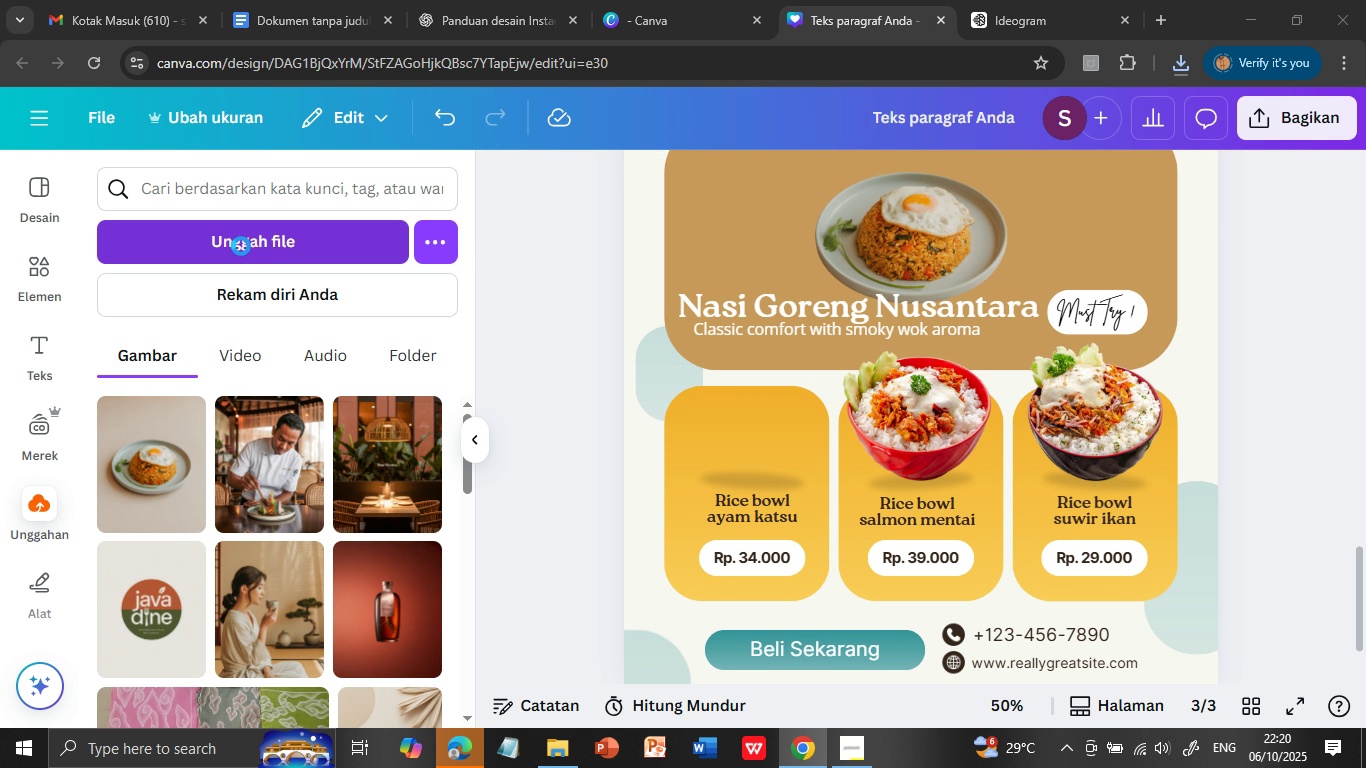 
left_click([326, 171])
 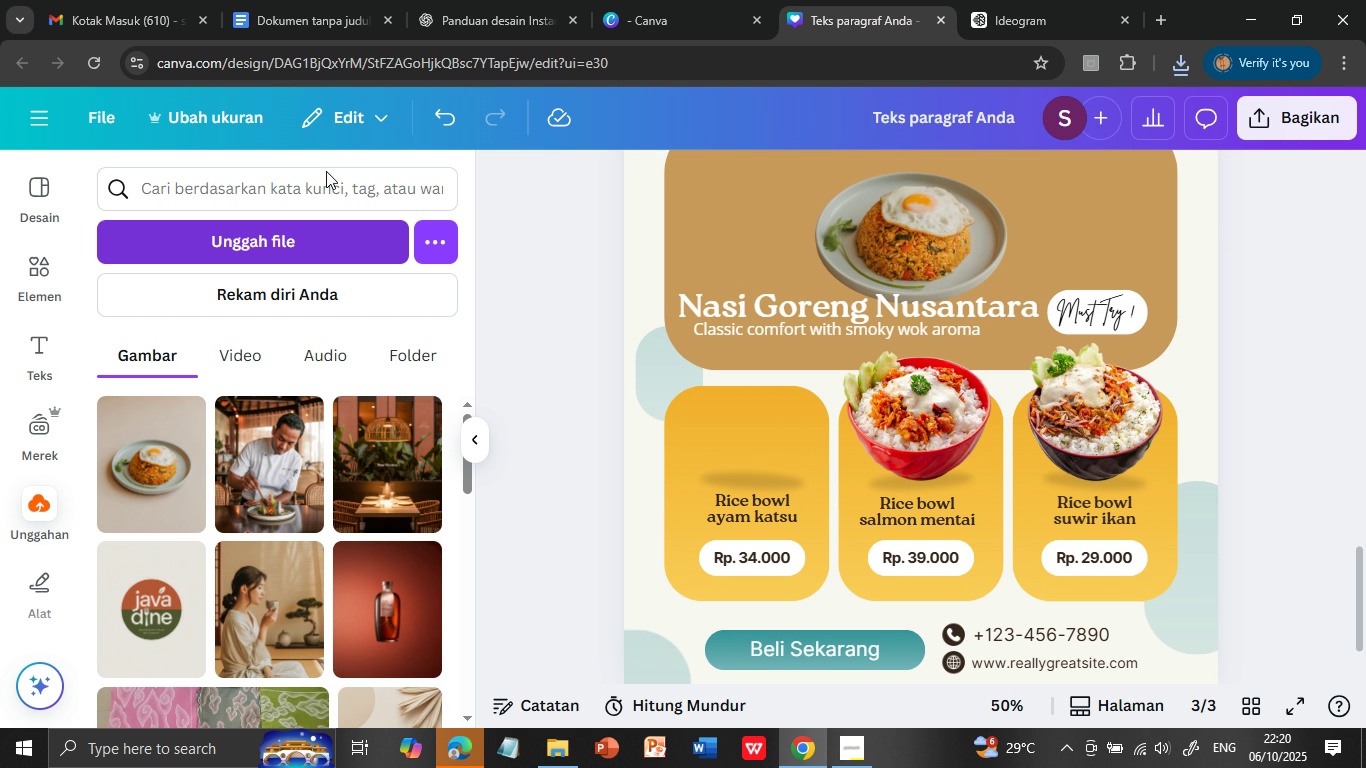 
double_click([326, 171])
 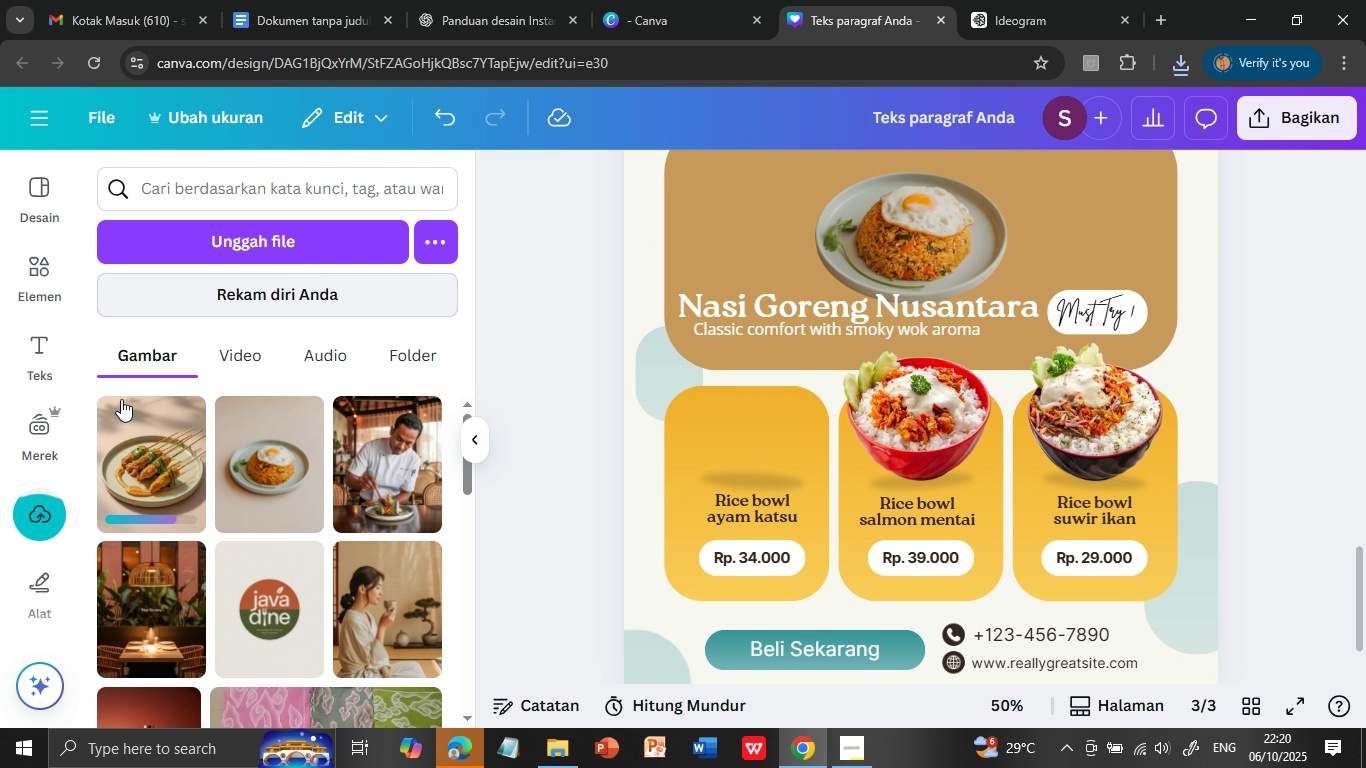 
wait(6.08)
 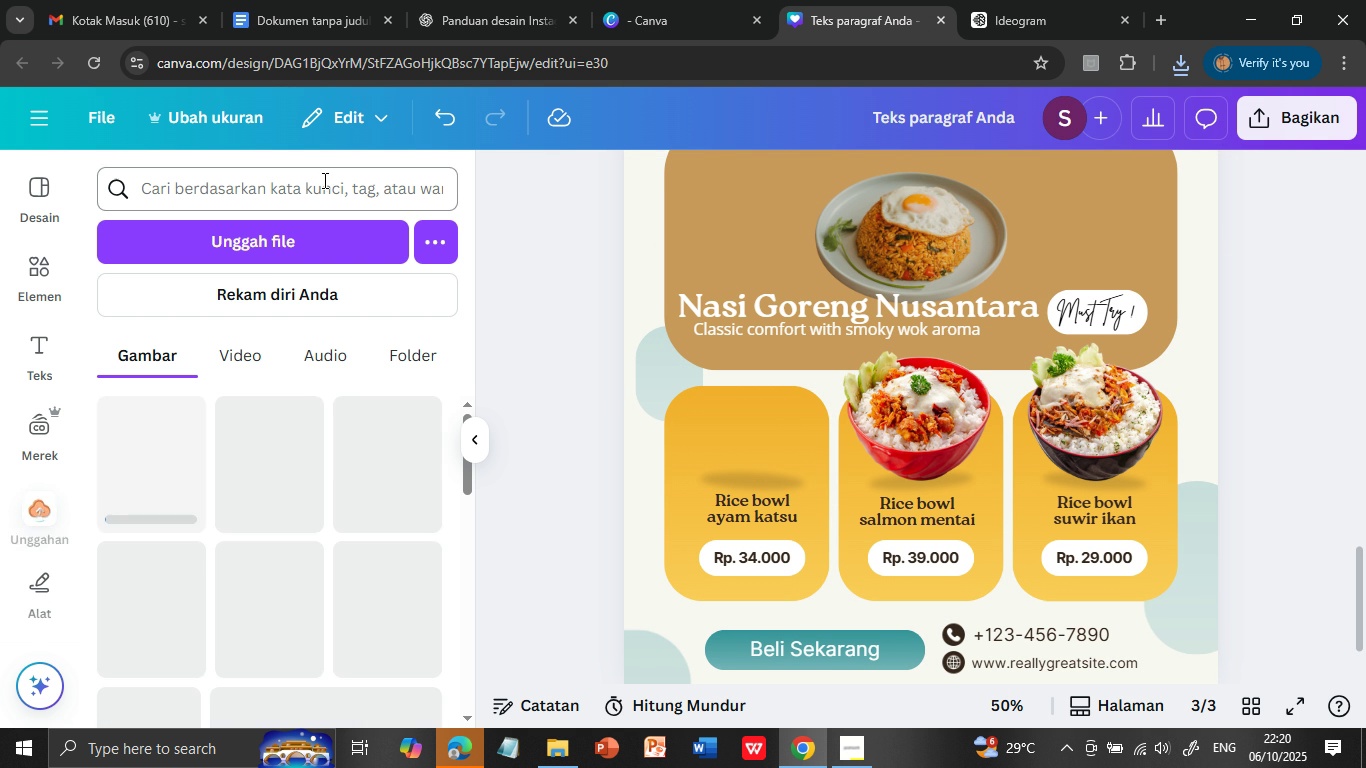 
left_click([135, 467])
 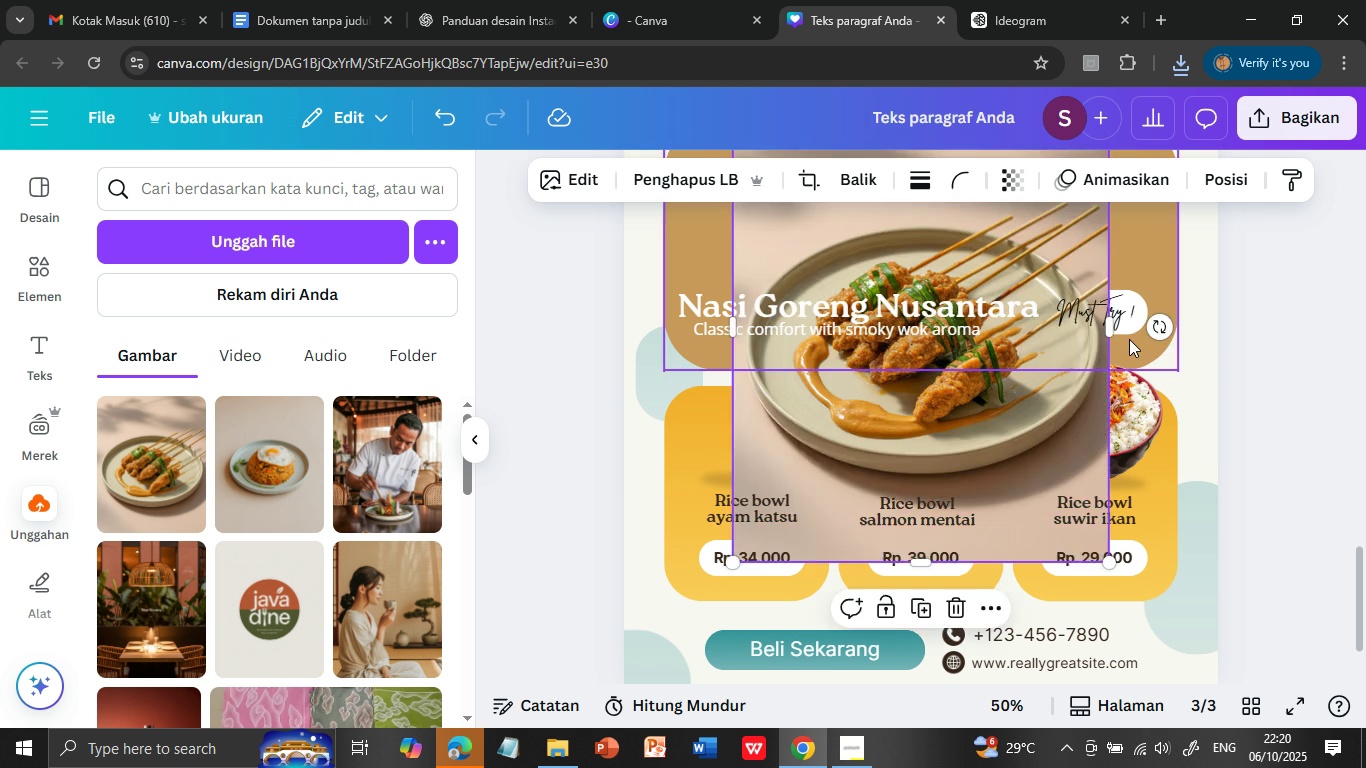 
scroll: coordinate [1129, 339], scroll_direction: up, amount: 2.0
 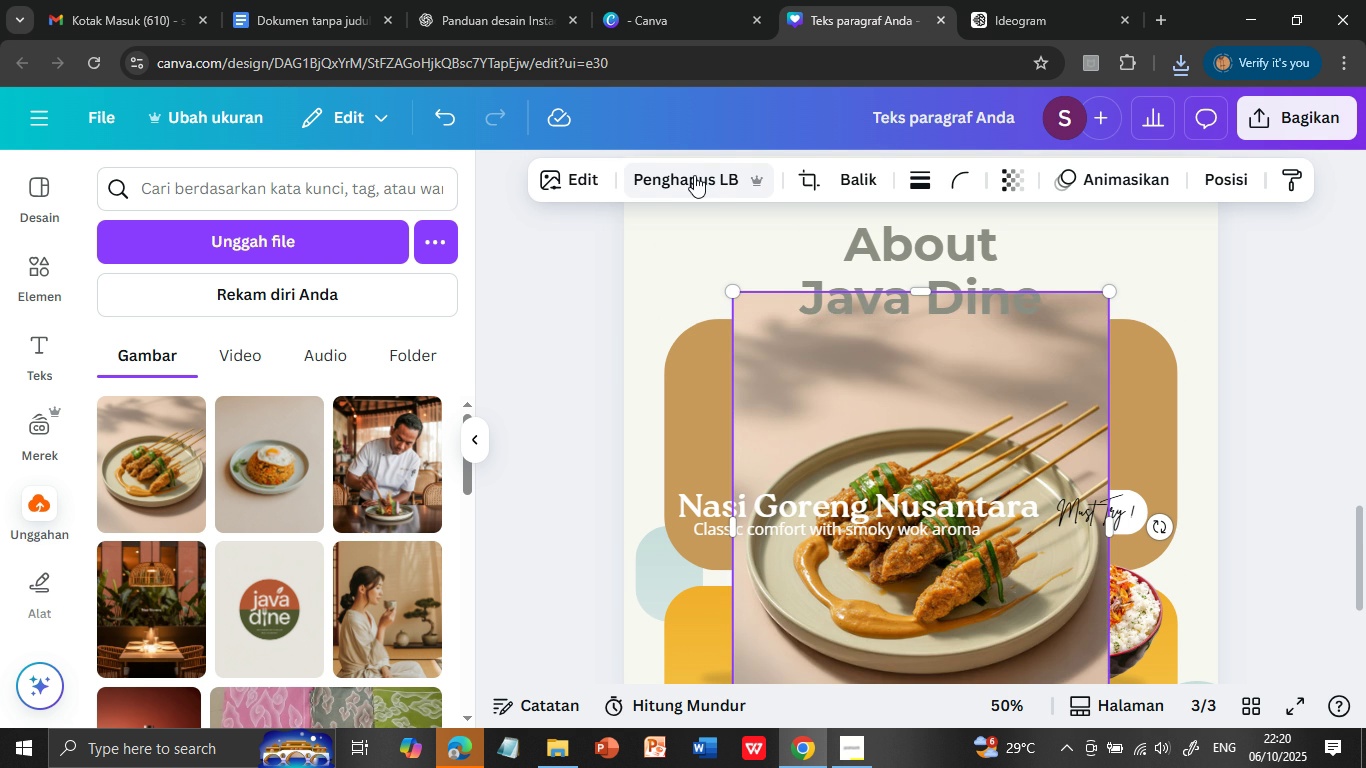 
left_click([694, 175])
 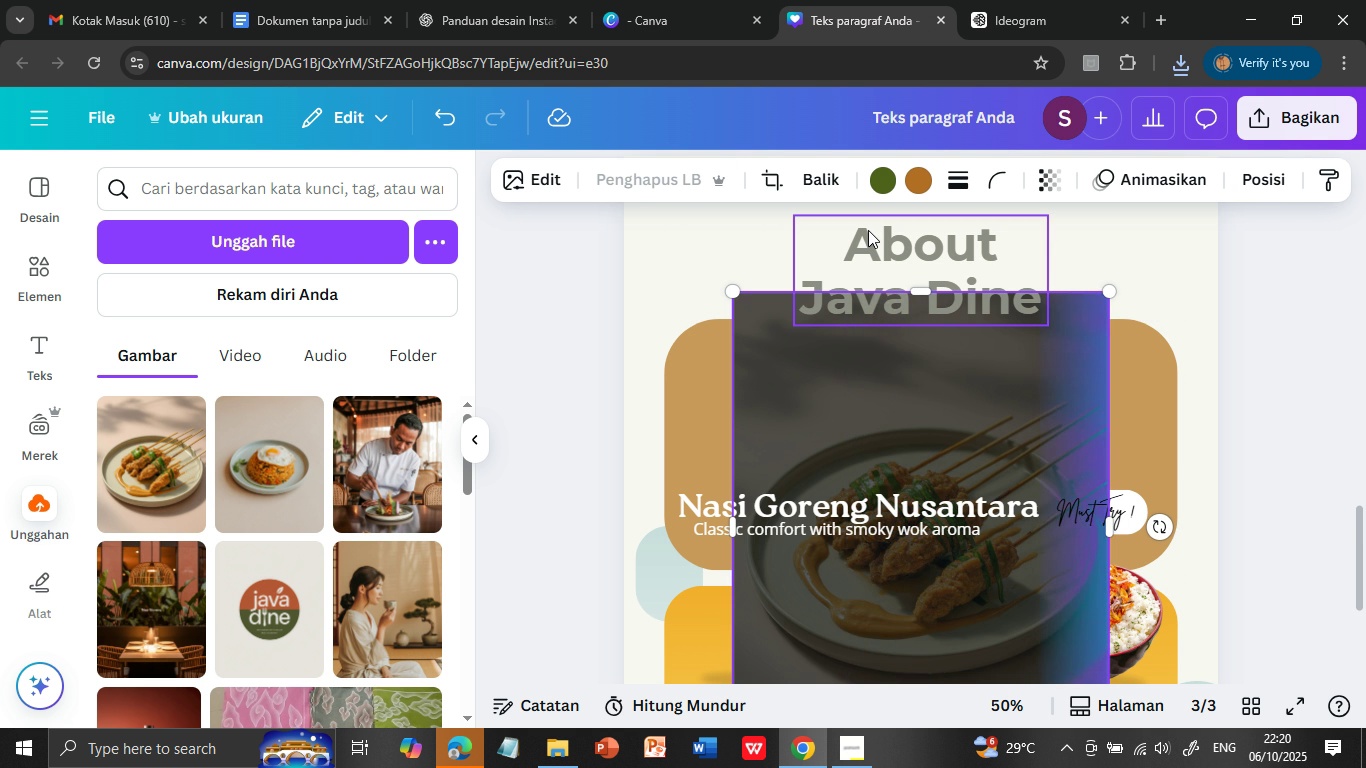 
wait(10.73)
 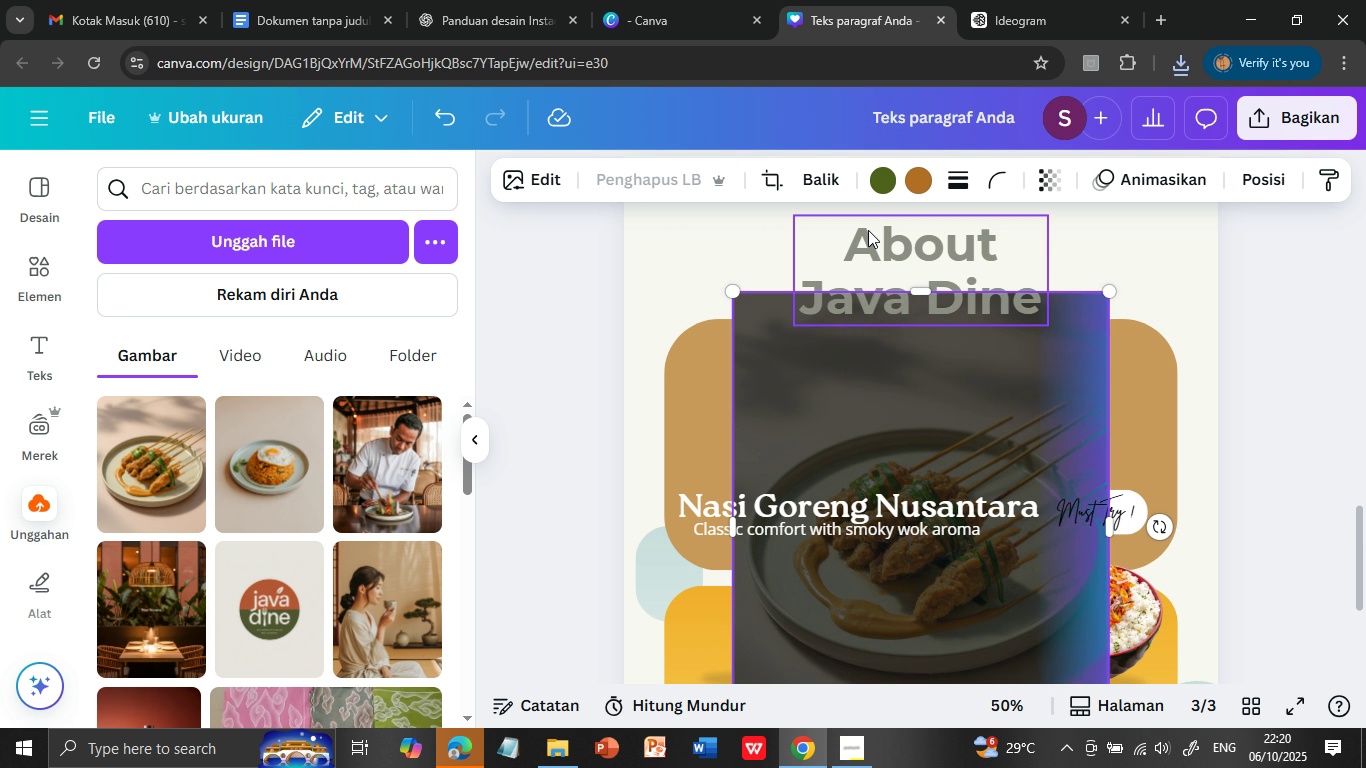 
mouse_move([877, 256])